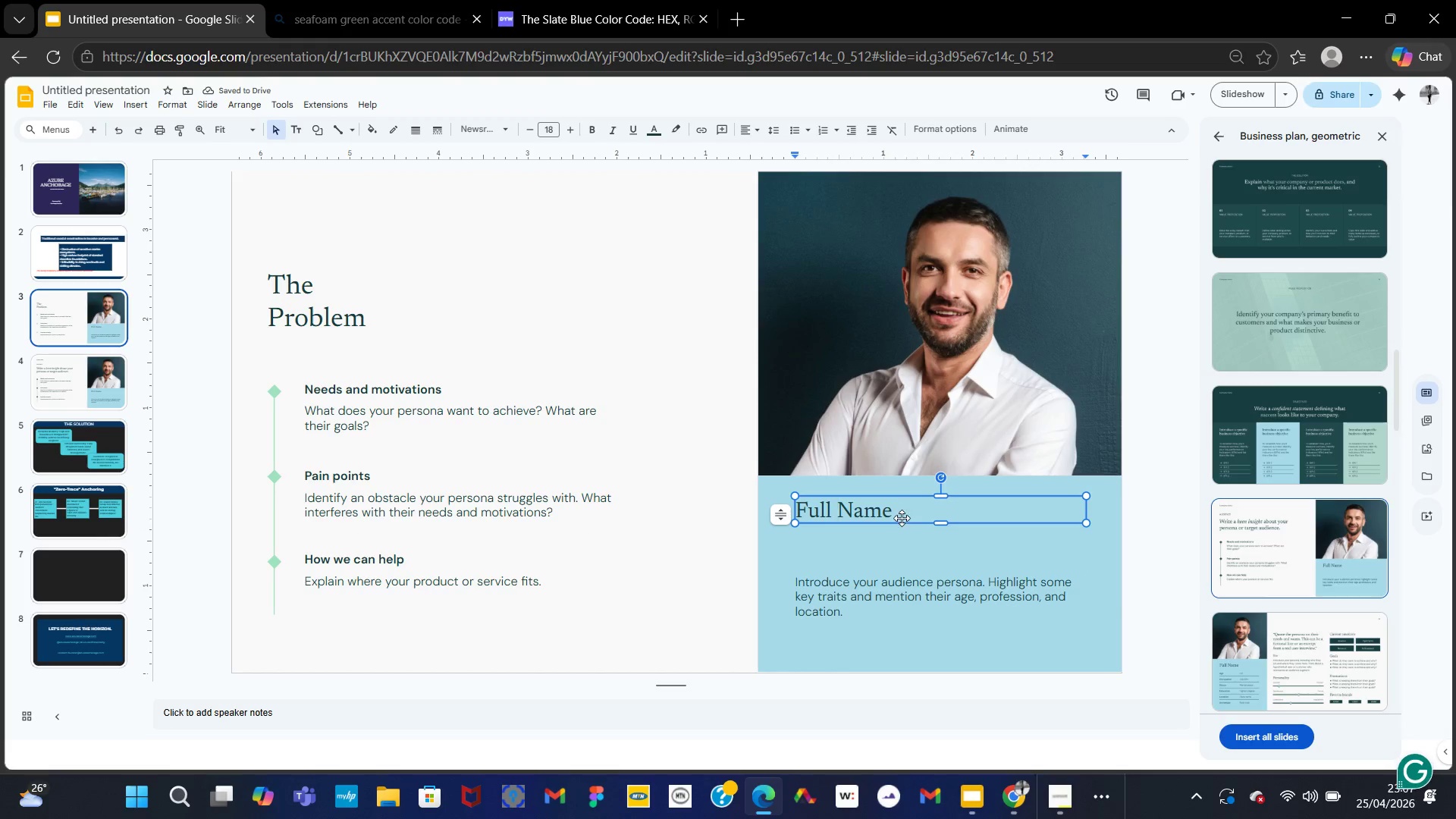 
left_click([900, 522])
 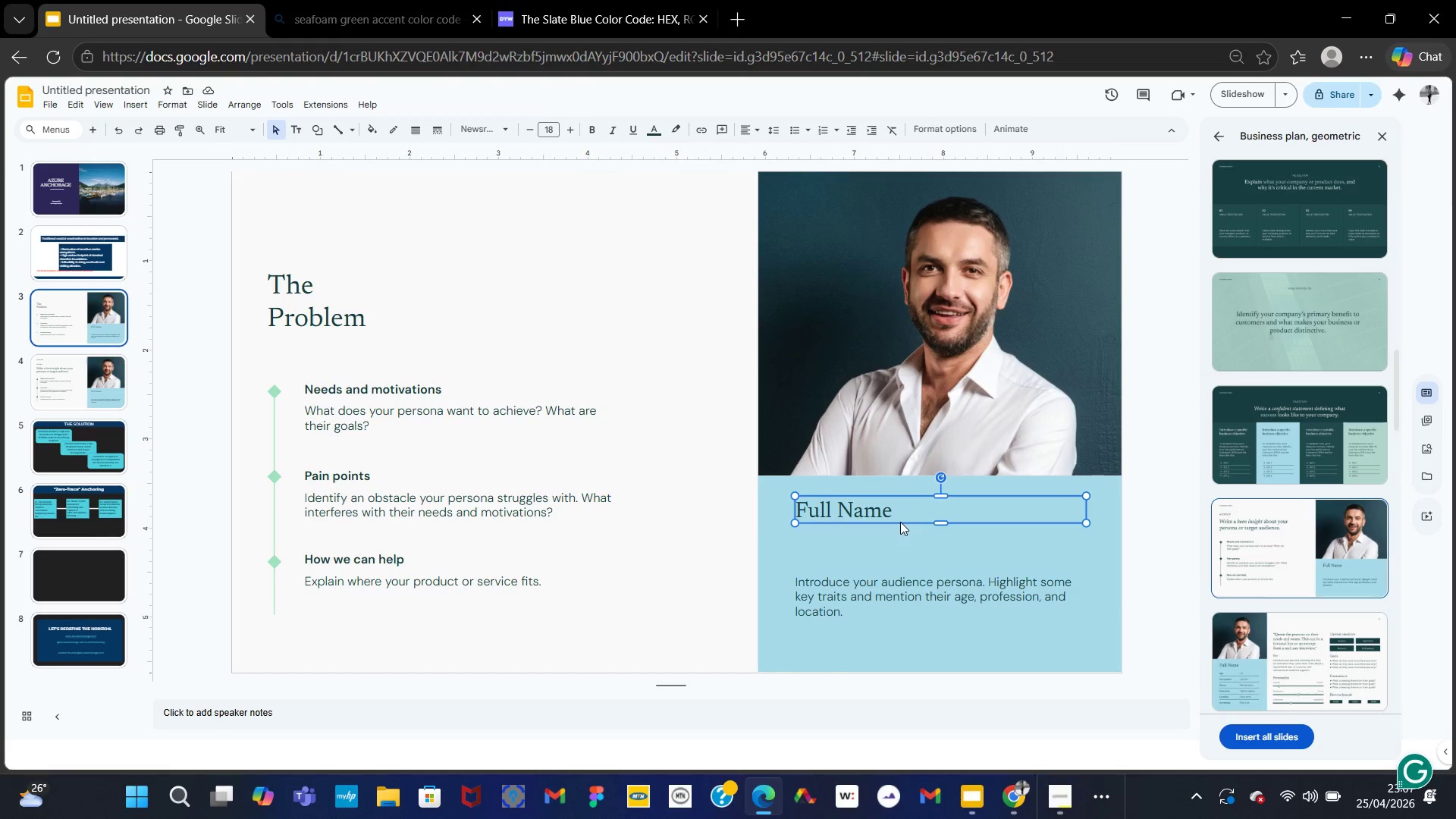 
key(Delete)
 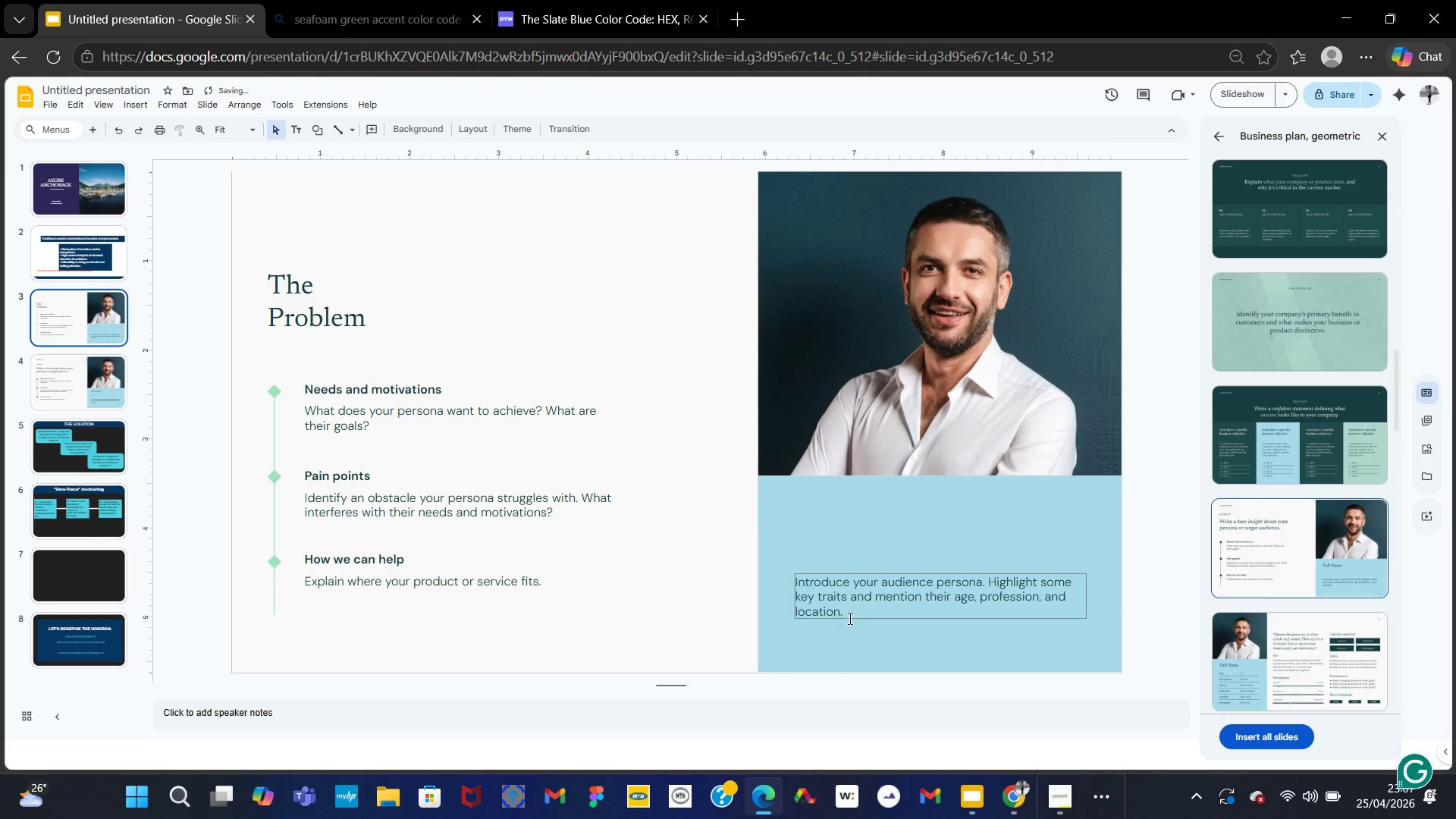 
left_click_drag(start_coordinate=[843, 611], to_coordinate=[792, 580])
 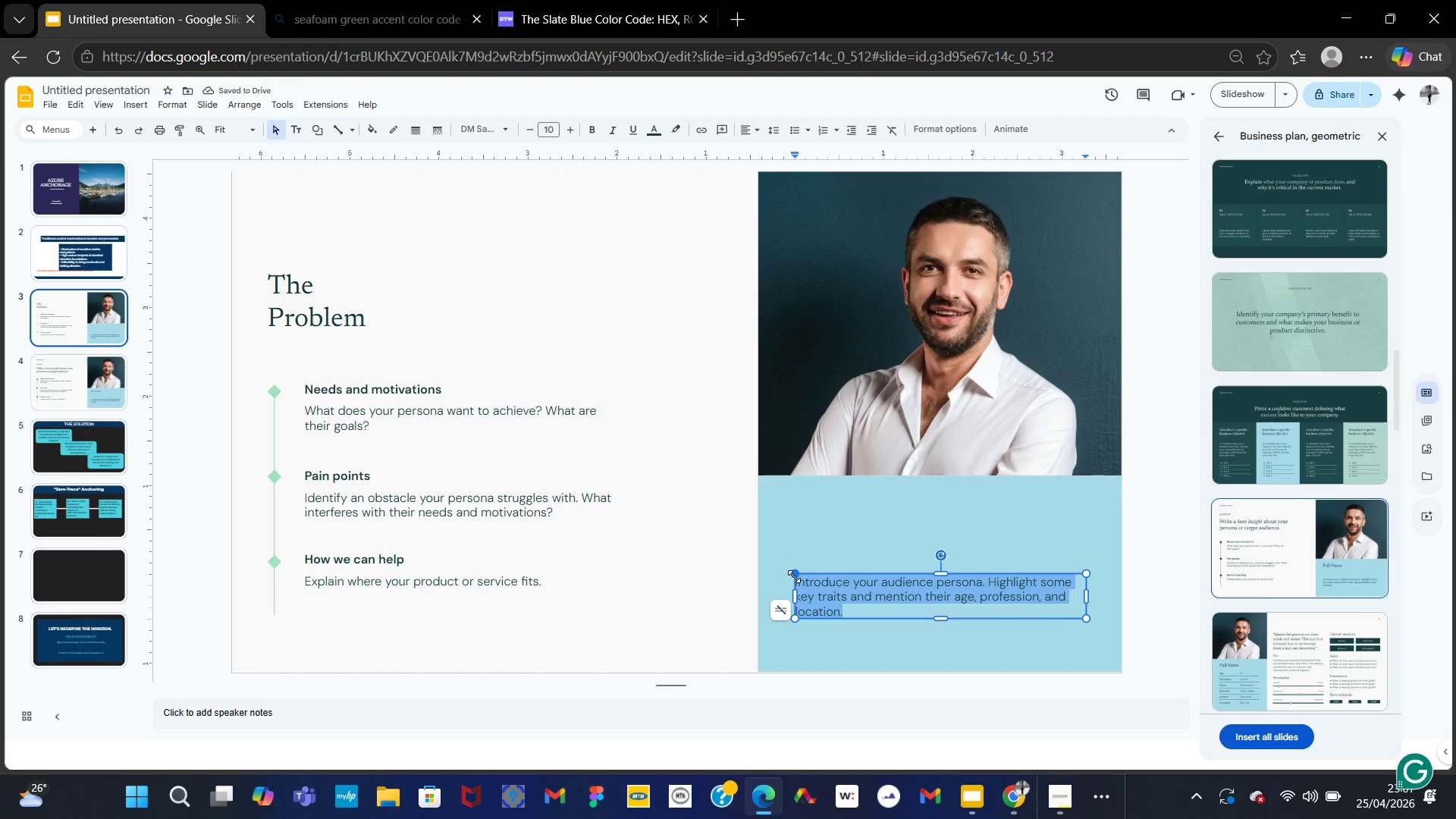 
type(traditional )
 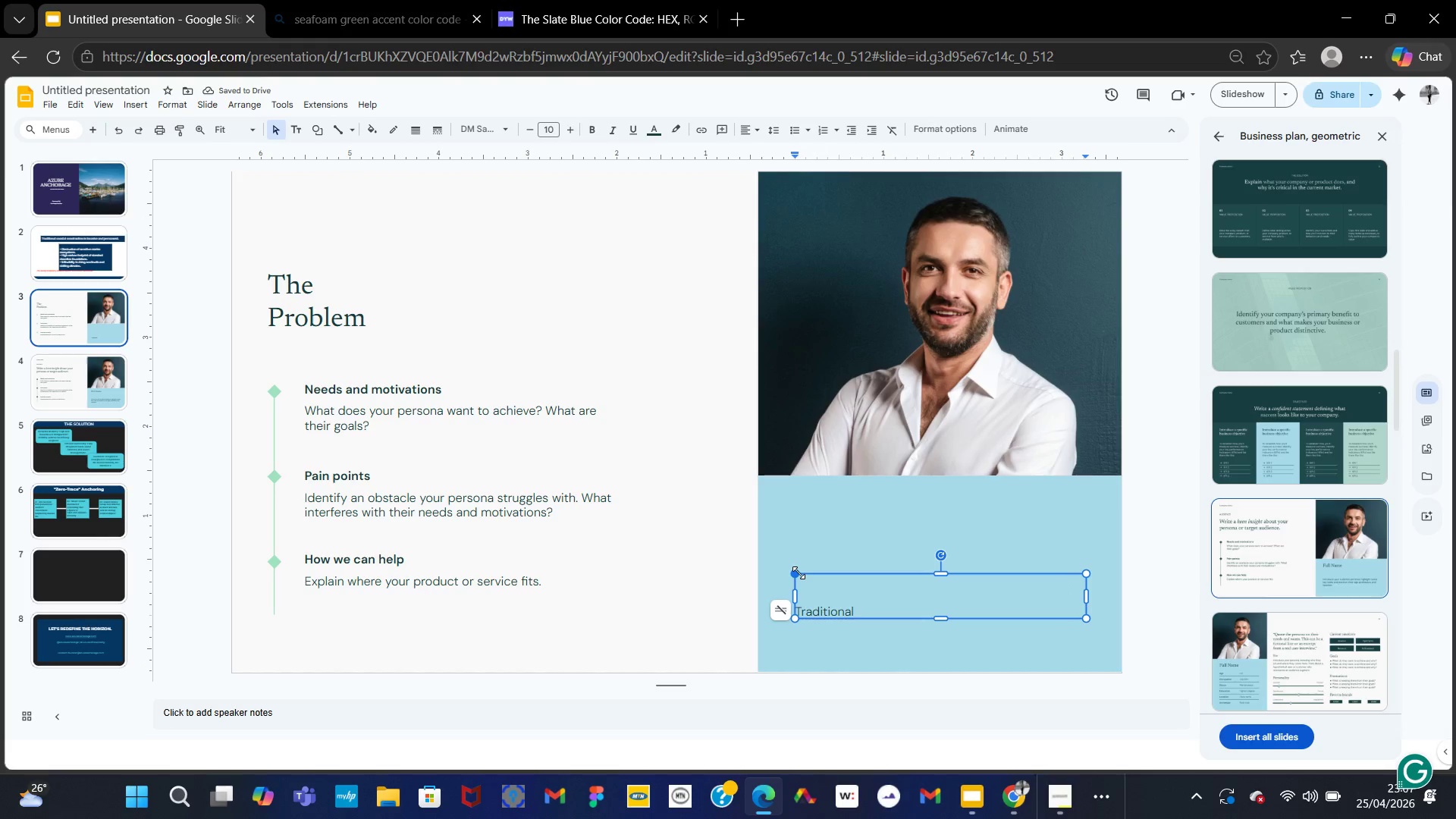 
scroll: coordinate [1144, 67], scroll_direction: down, amount: 1.0
 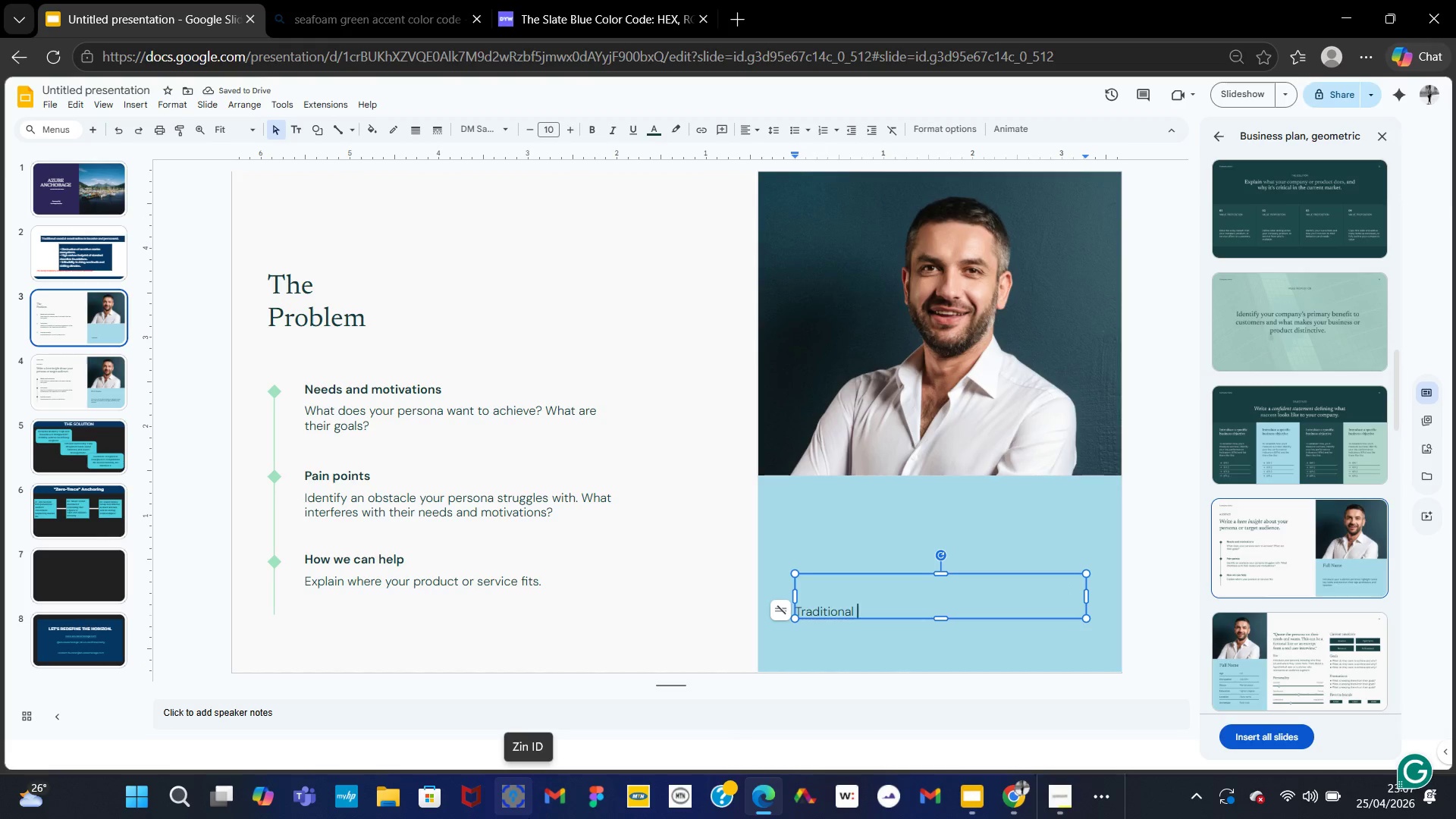 
left_click([529, 818])
 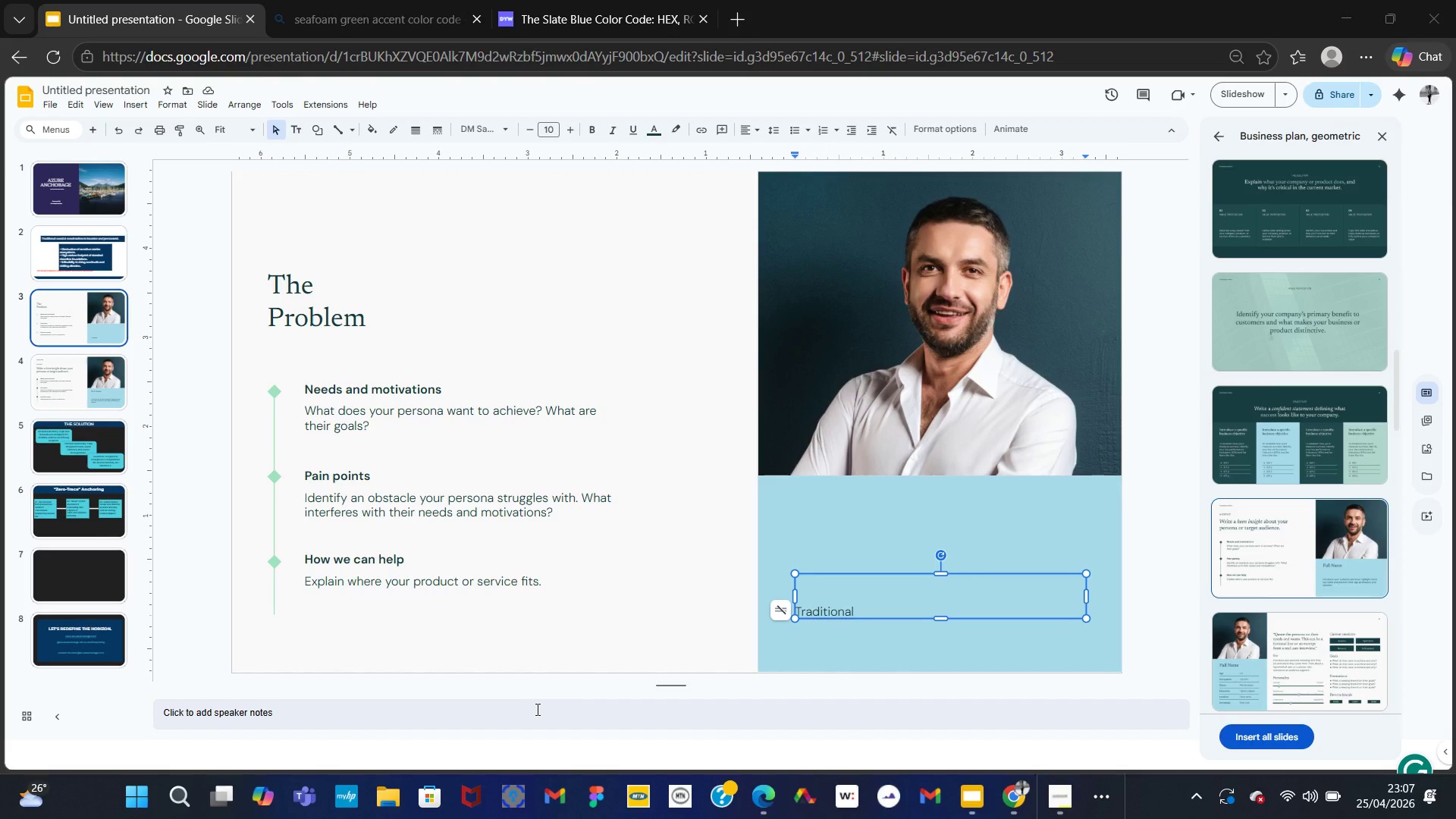 
key(Space)
 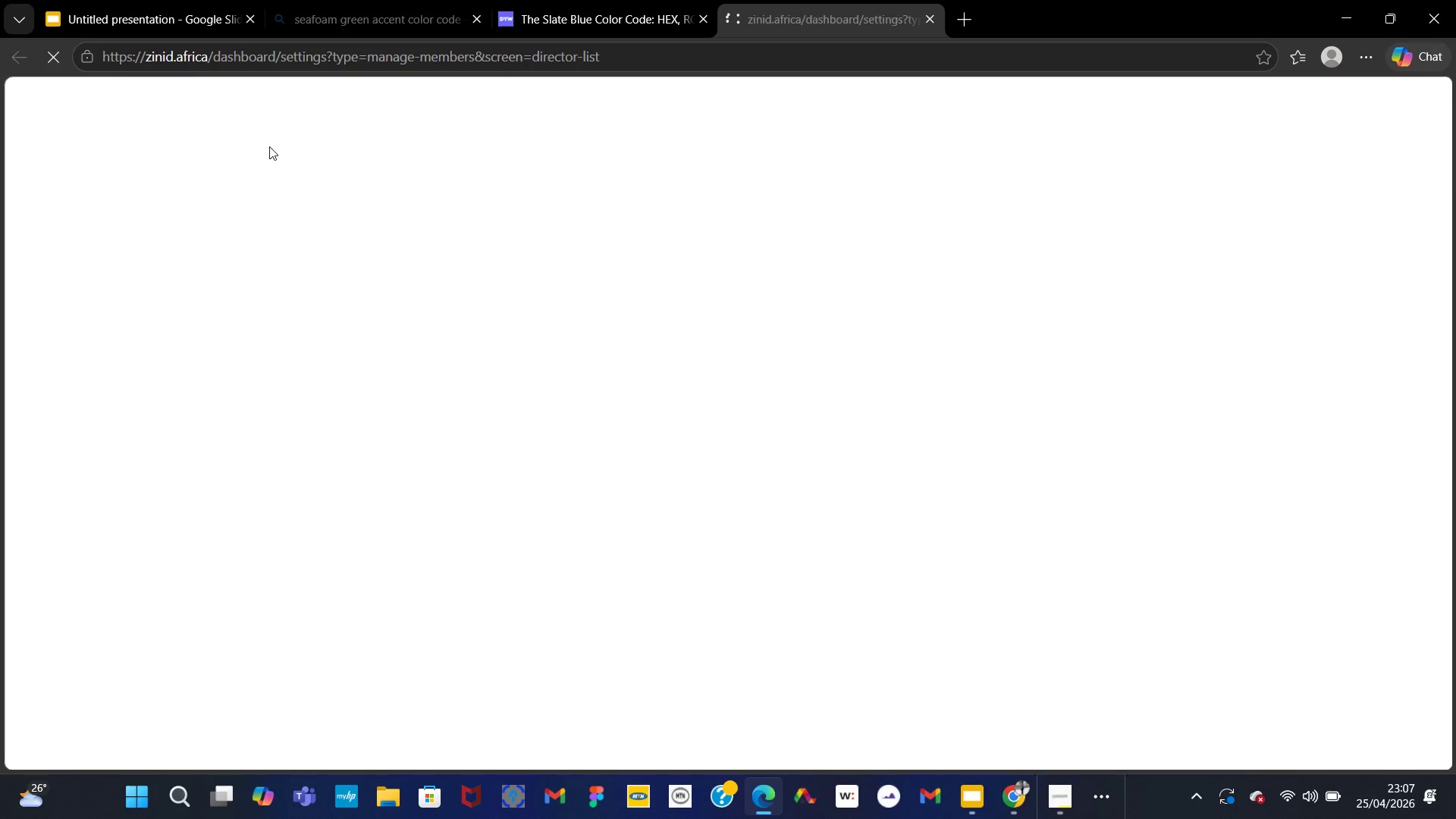 
left_click([135, 0])
 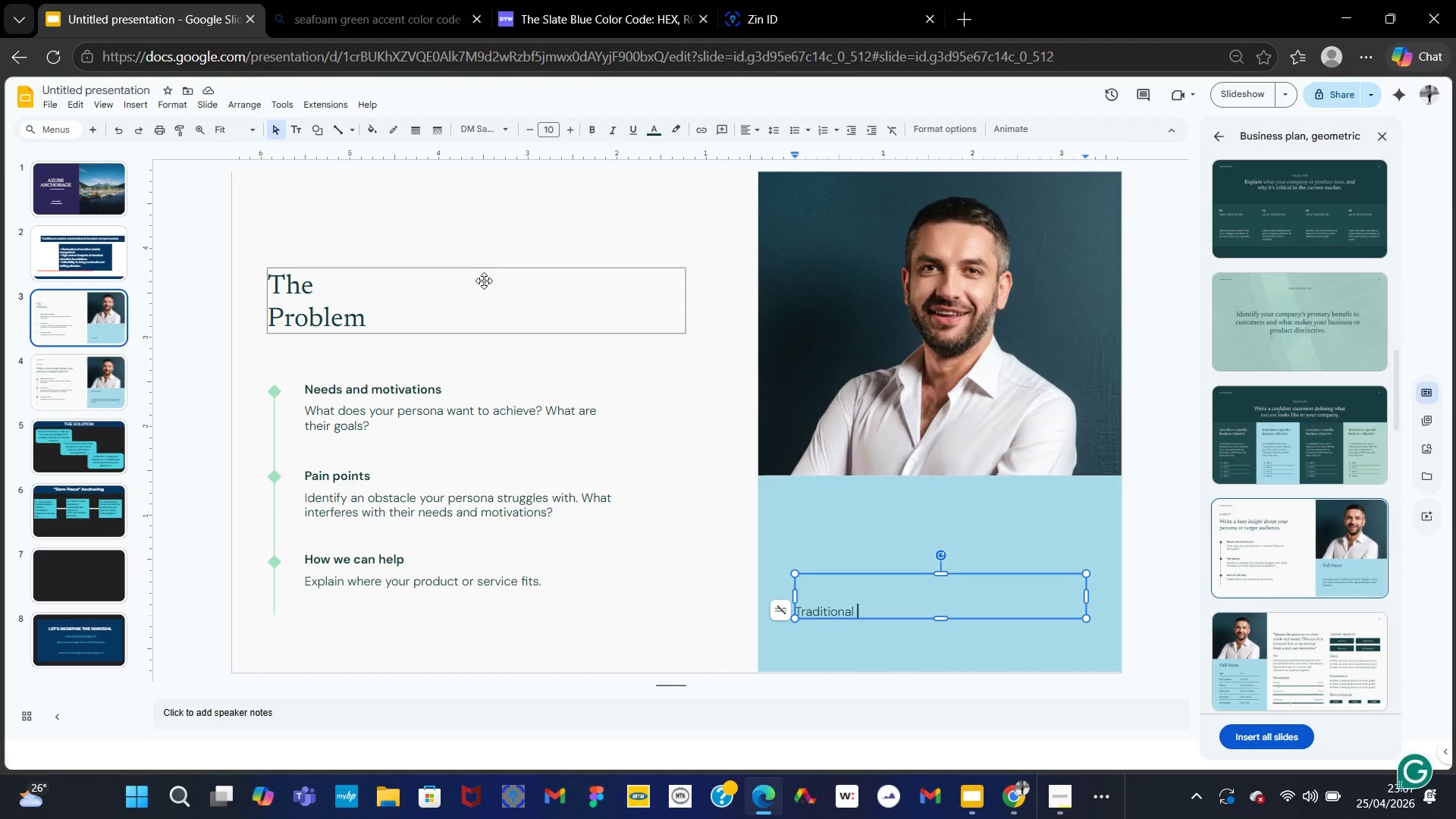 
key(Backspace)
 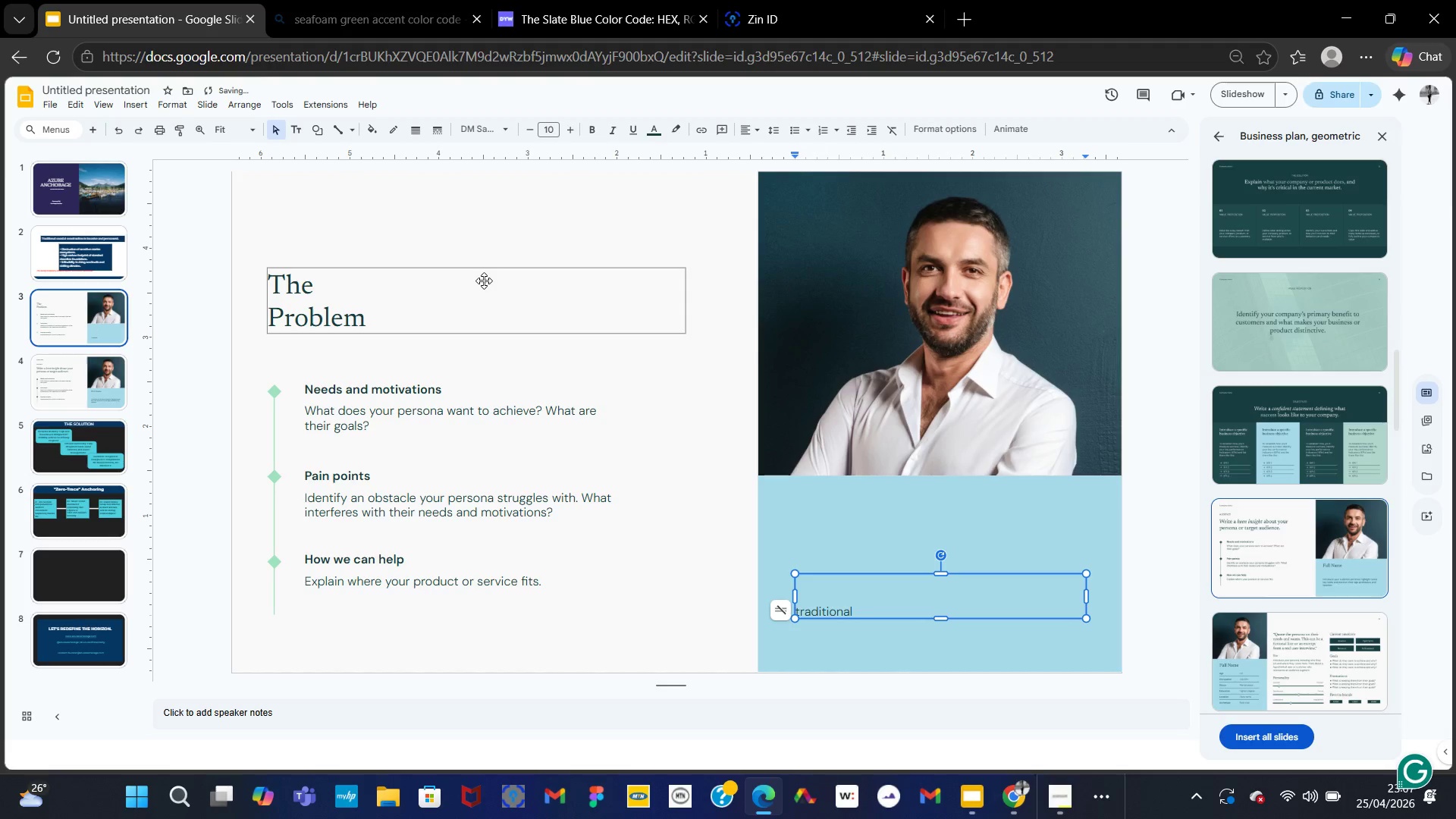 
key(Backspace)
 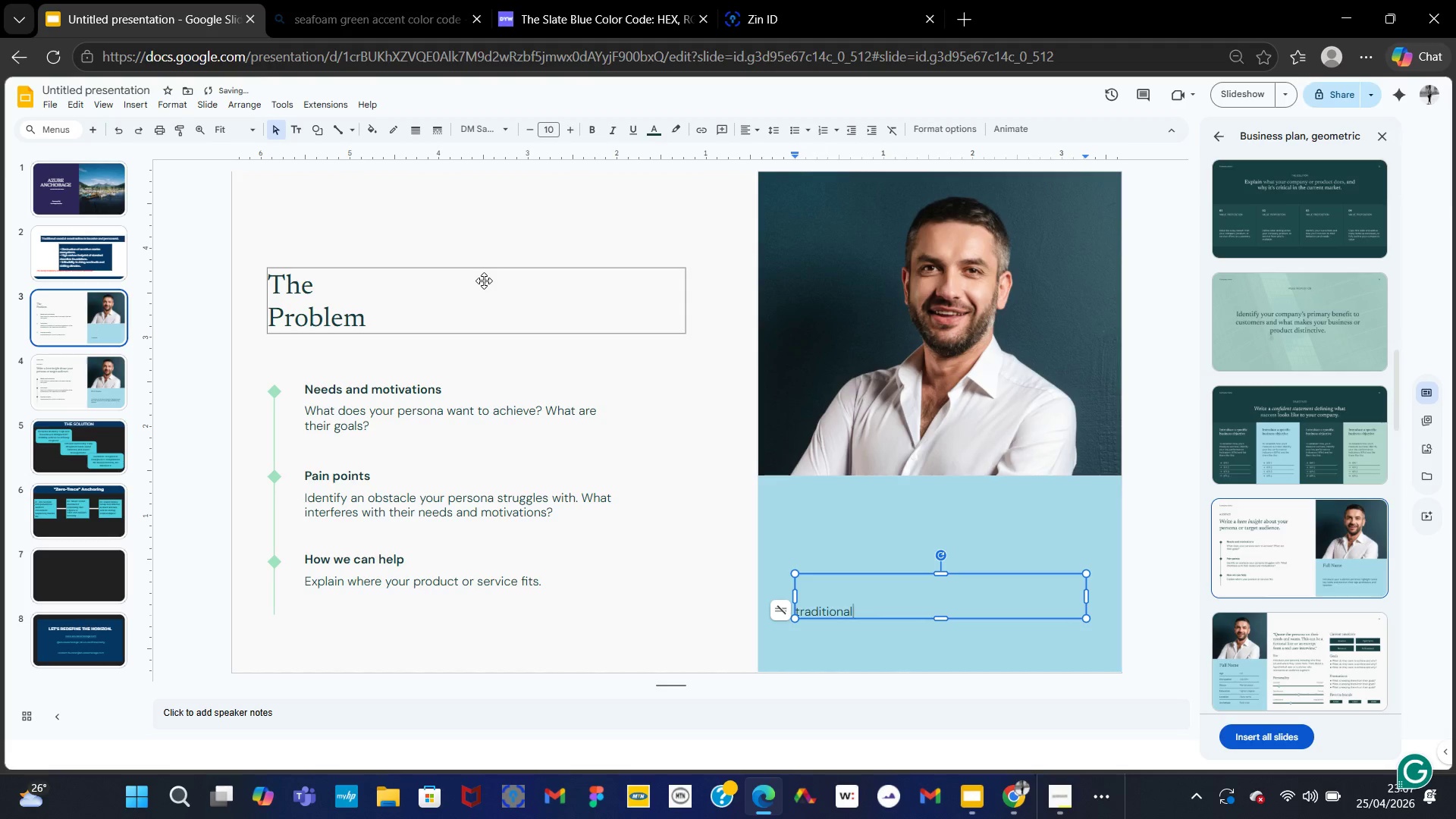 
key(Space)
 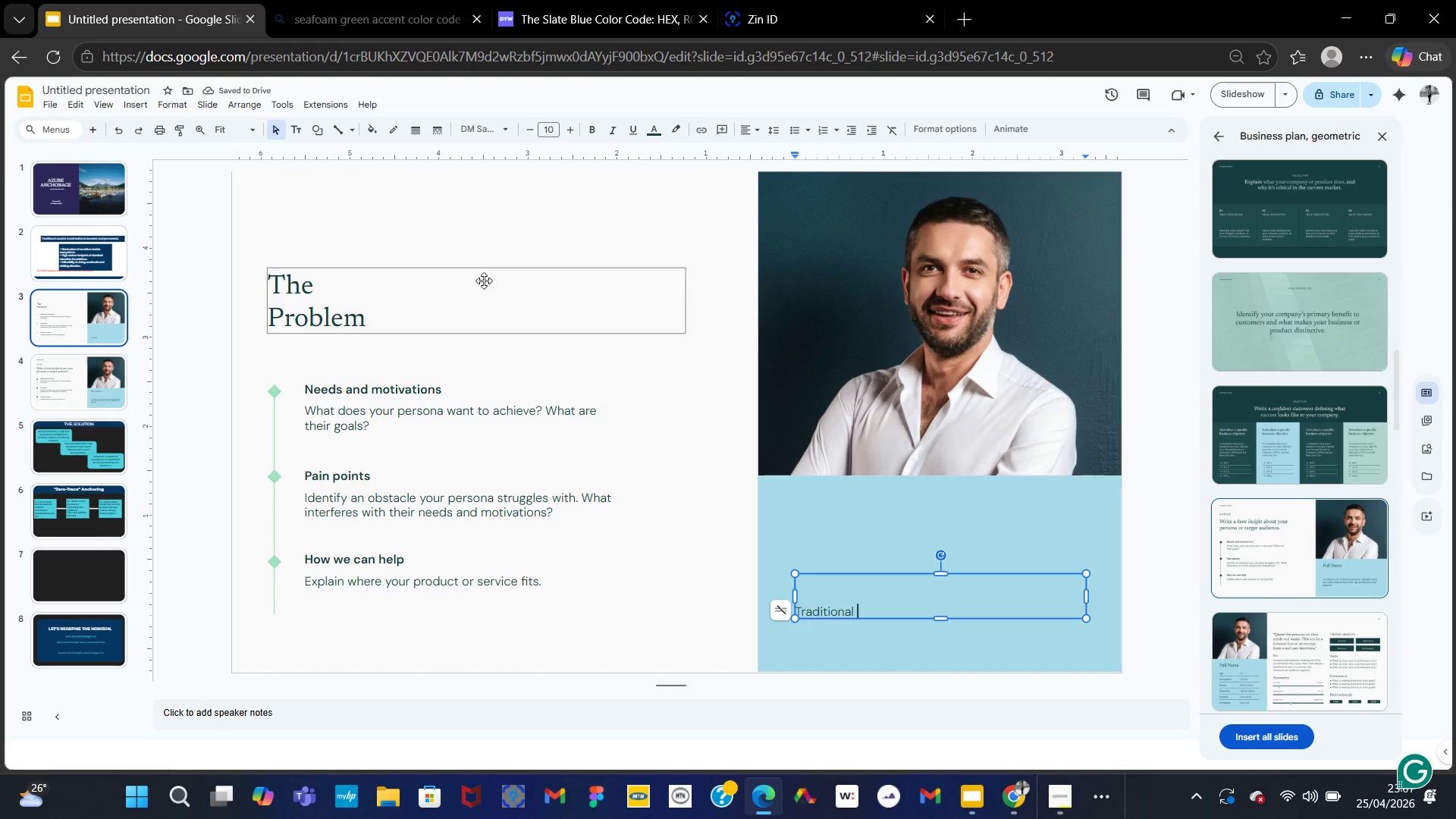 
type(luxu)
 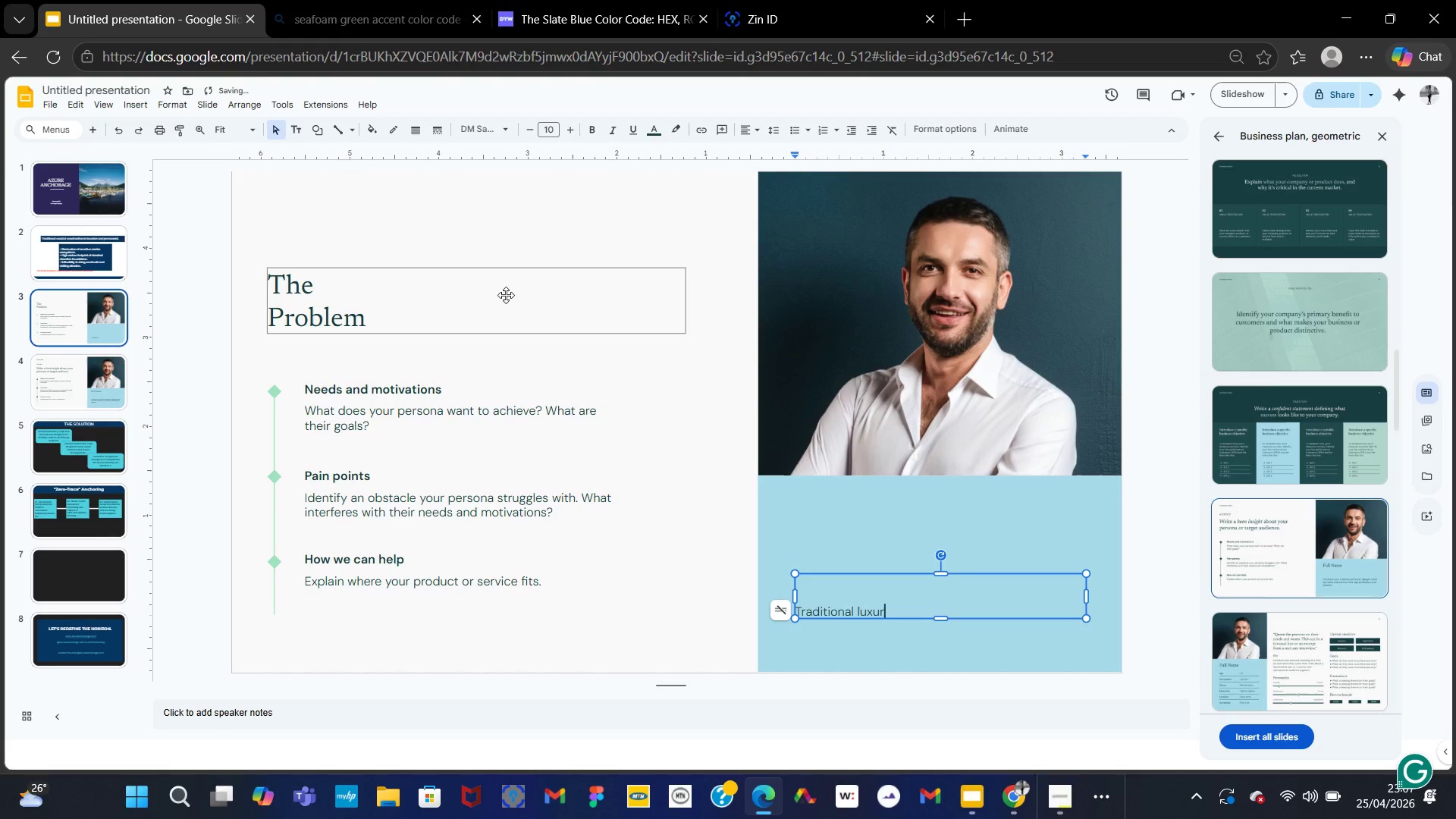 
type(ry hospita;[NumLock][NumLock]li)
 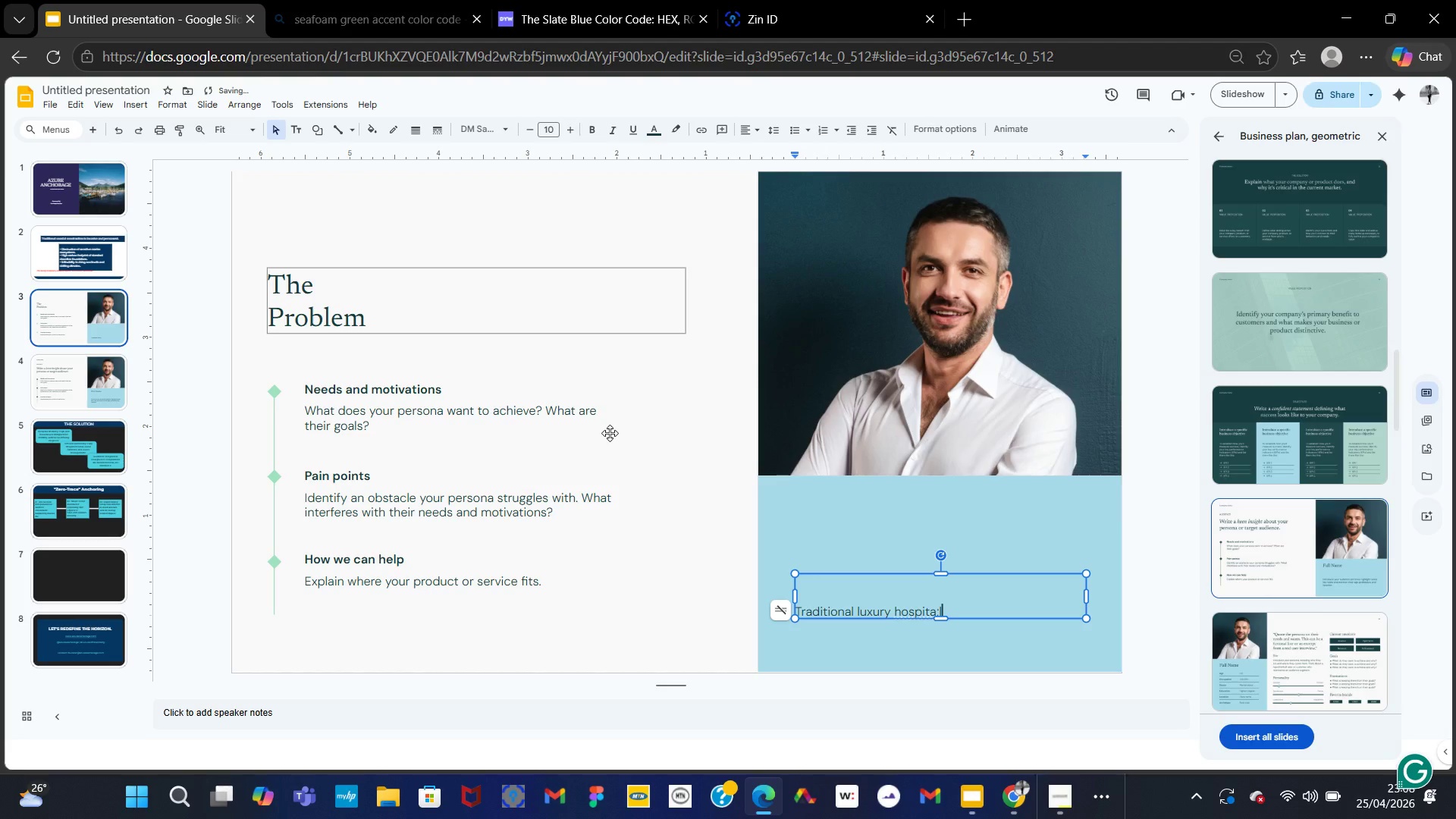 
type(t)
key(Backspace)
key(Backspace)
key(Backspace)
key(Backspace)
key(Backspace)
type(li)
 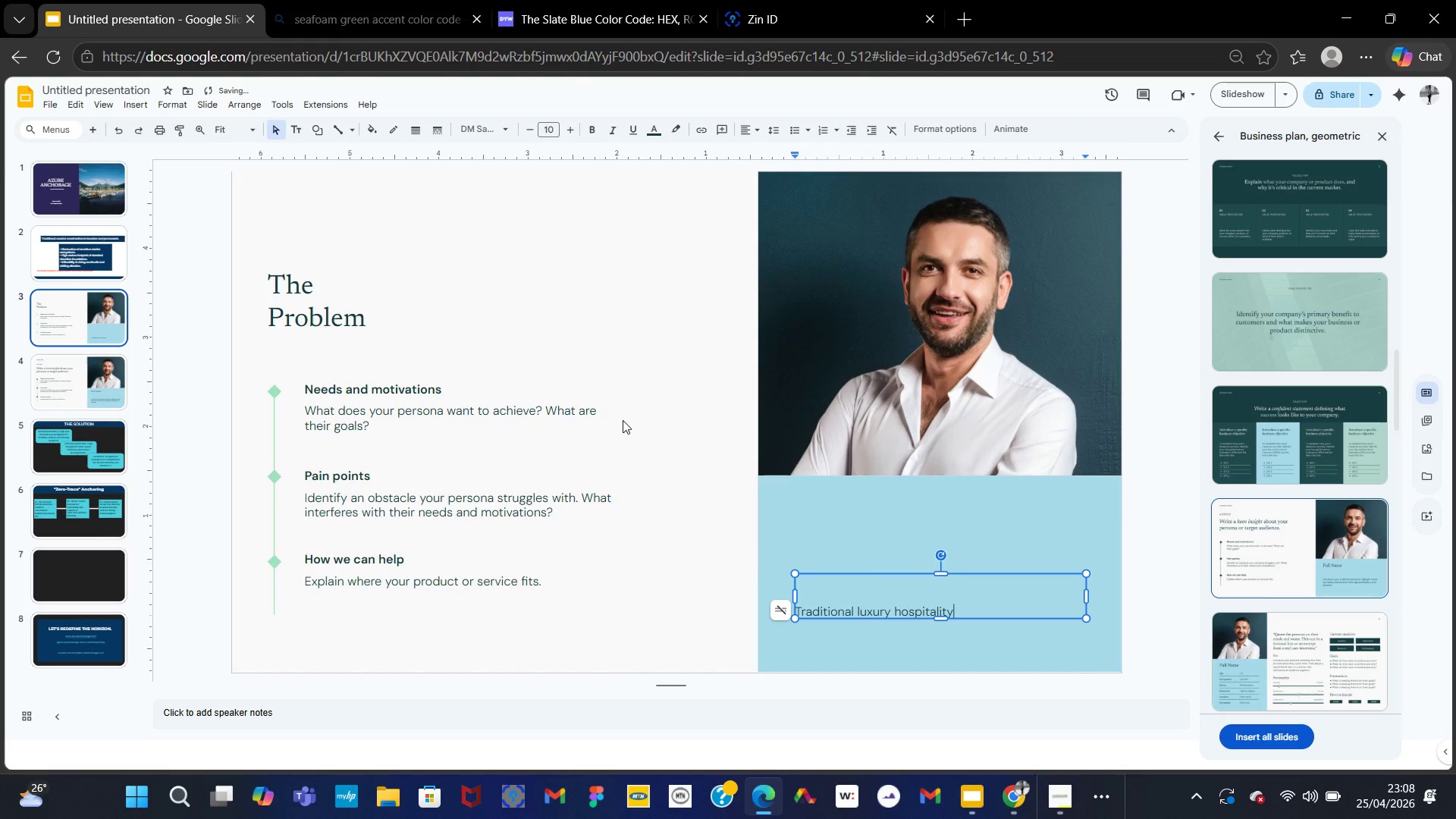 
hold_key(key=Y, duration=7.34)
 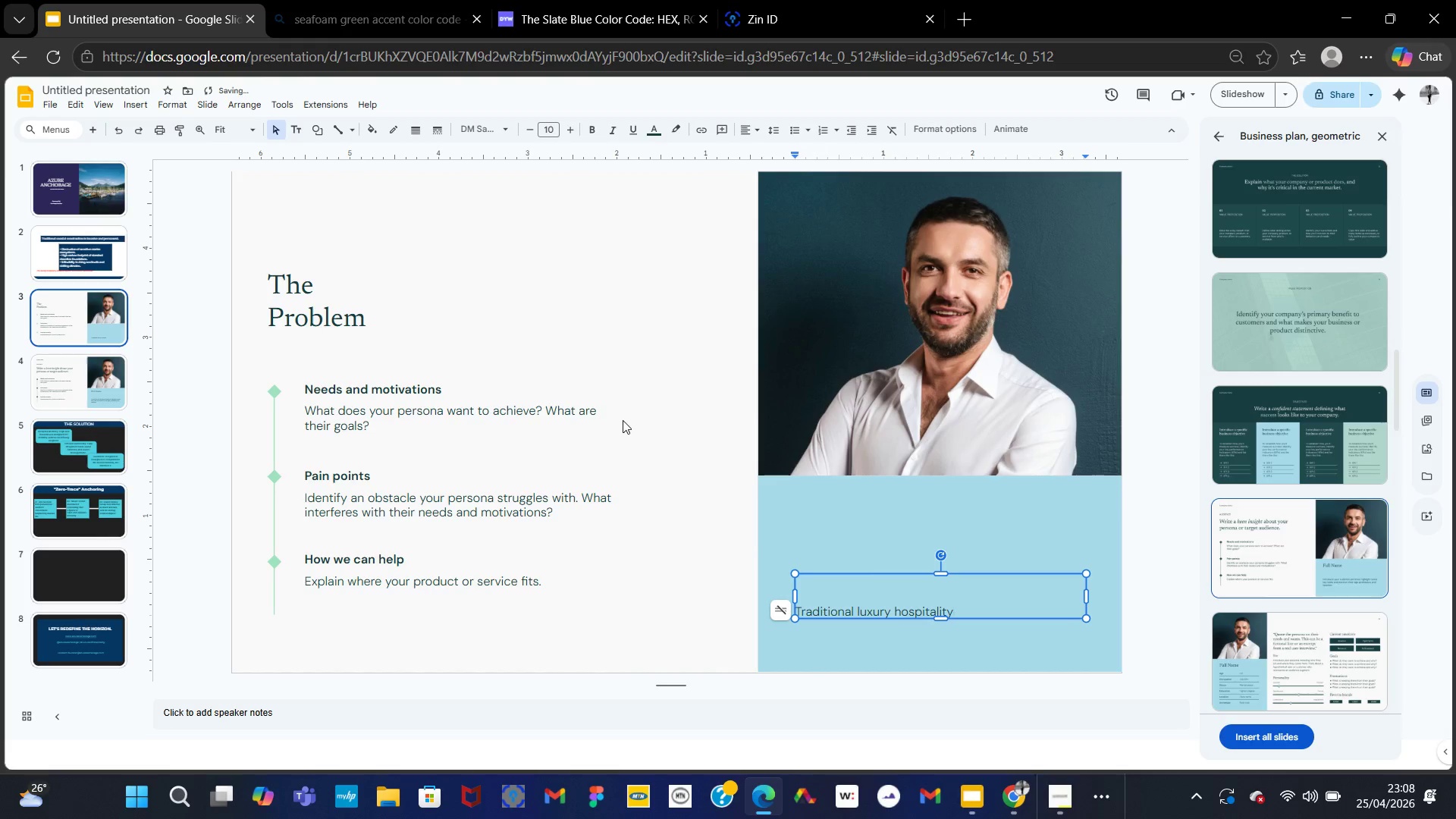 
key(T)
 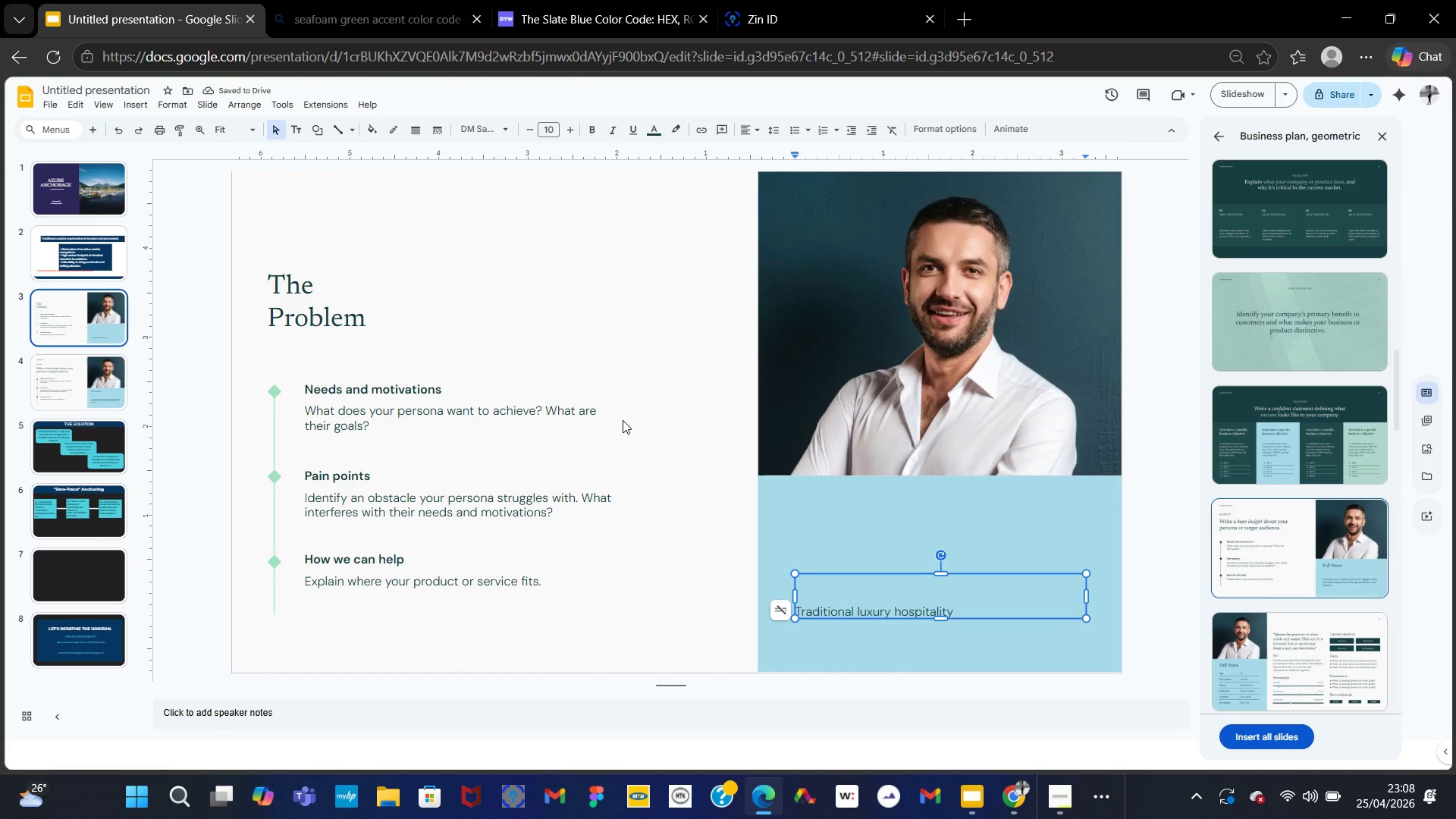 
type(lacks a z)
key(Backspace)
 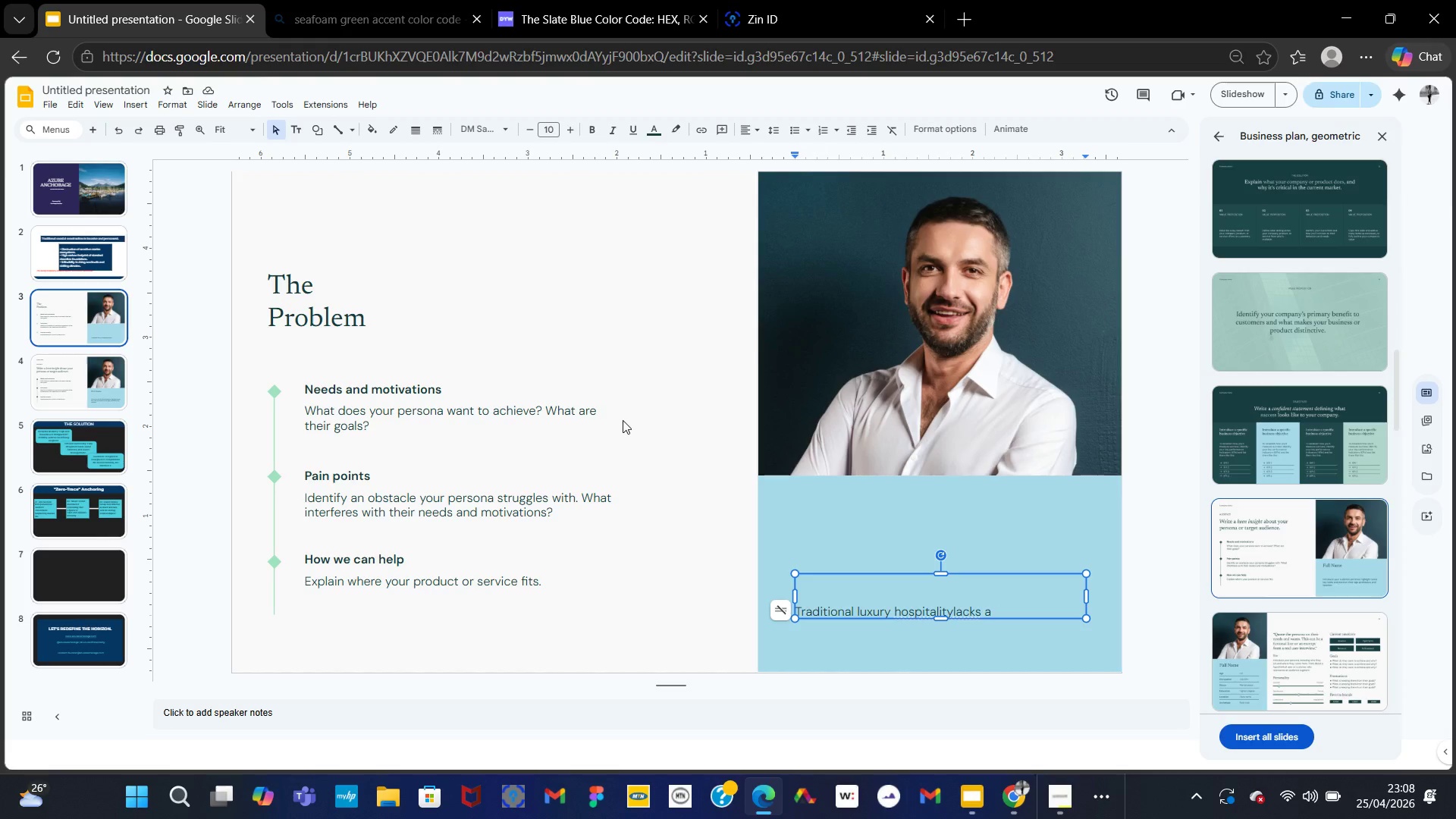 
wait(7.53)
 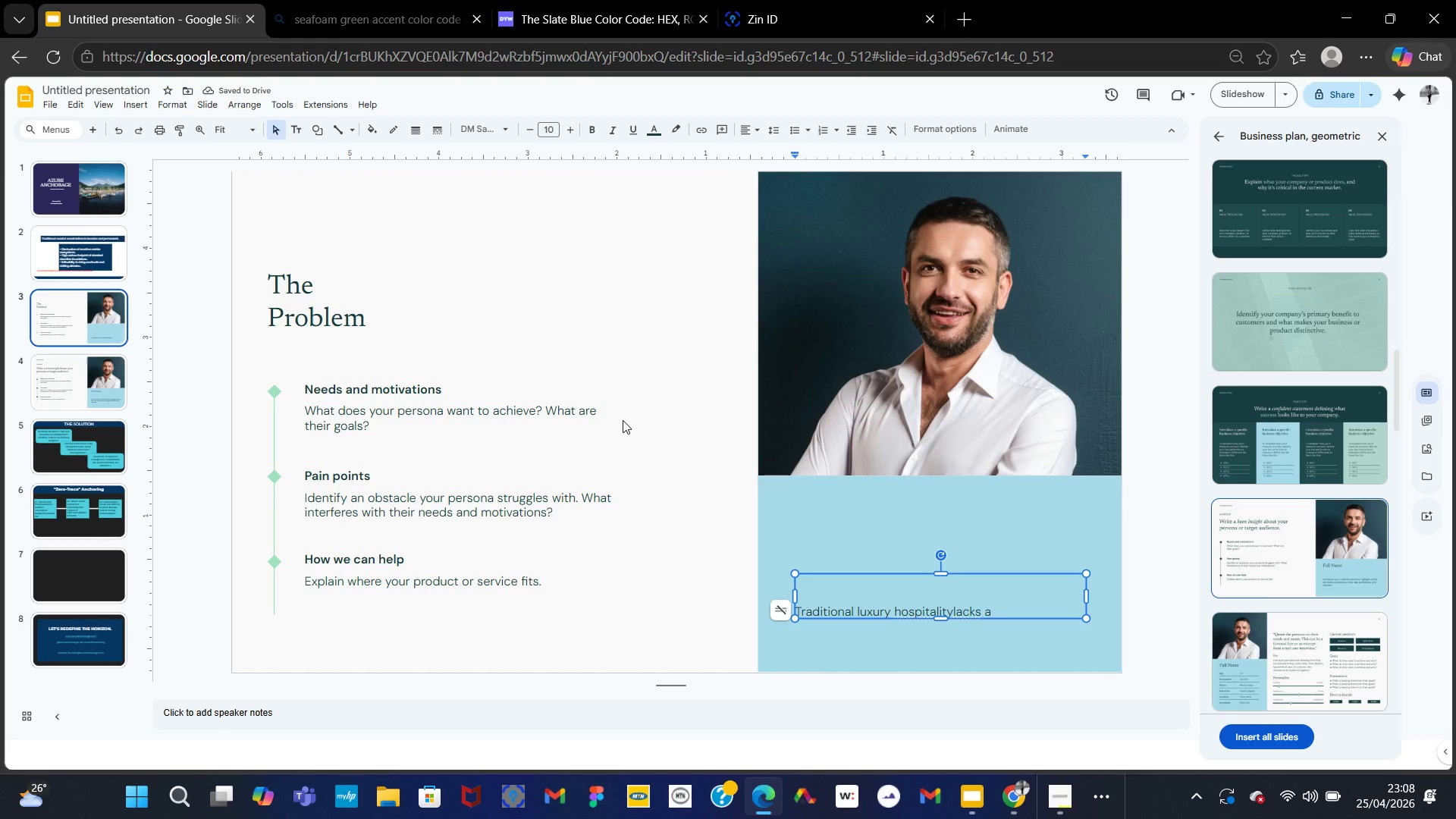 
type(@Zero=[NumLock][NumLock])
key(Backspace)
type([NumLock][NumLock])
 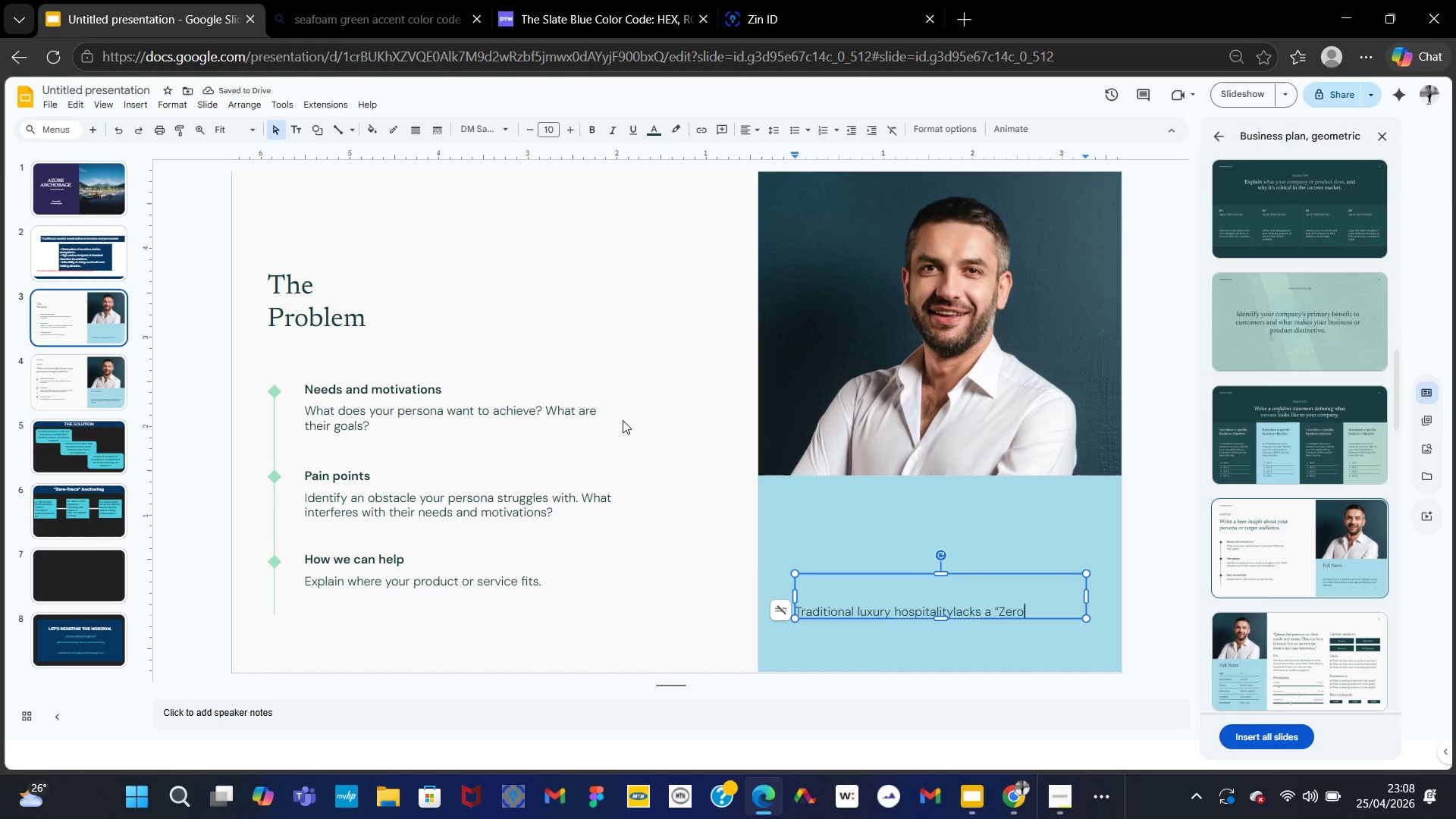 
type(-Trace@ alternative.)
 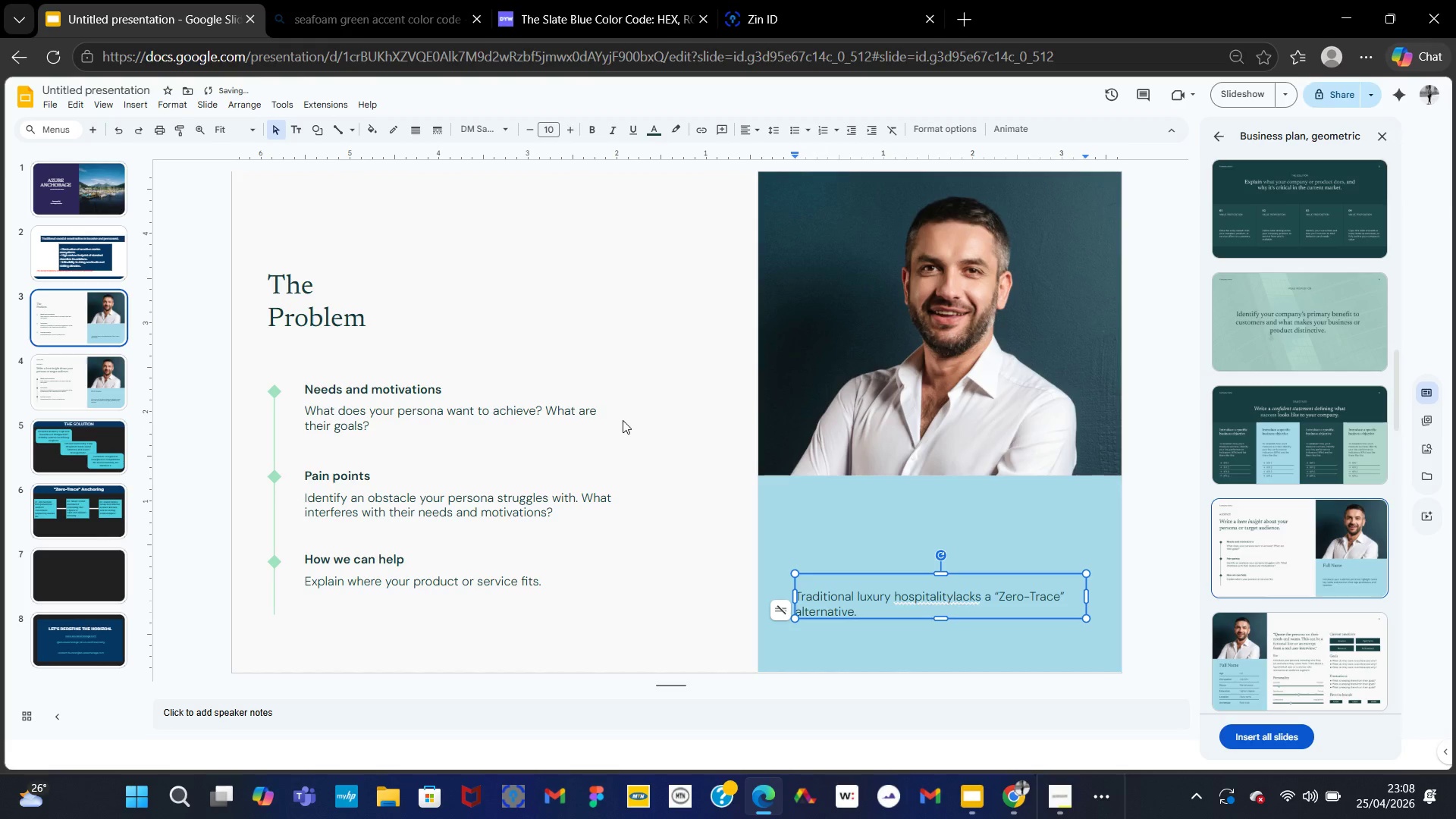 
wait(7.58)
 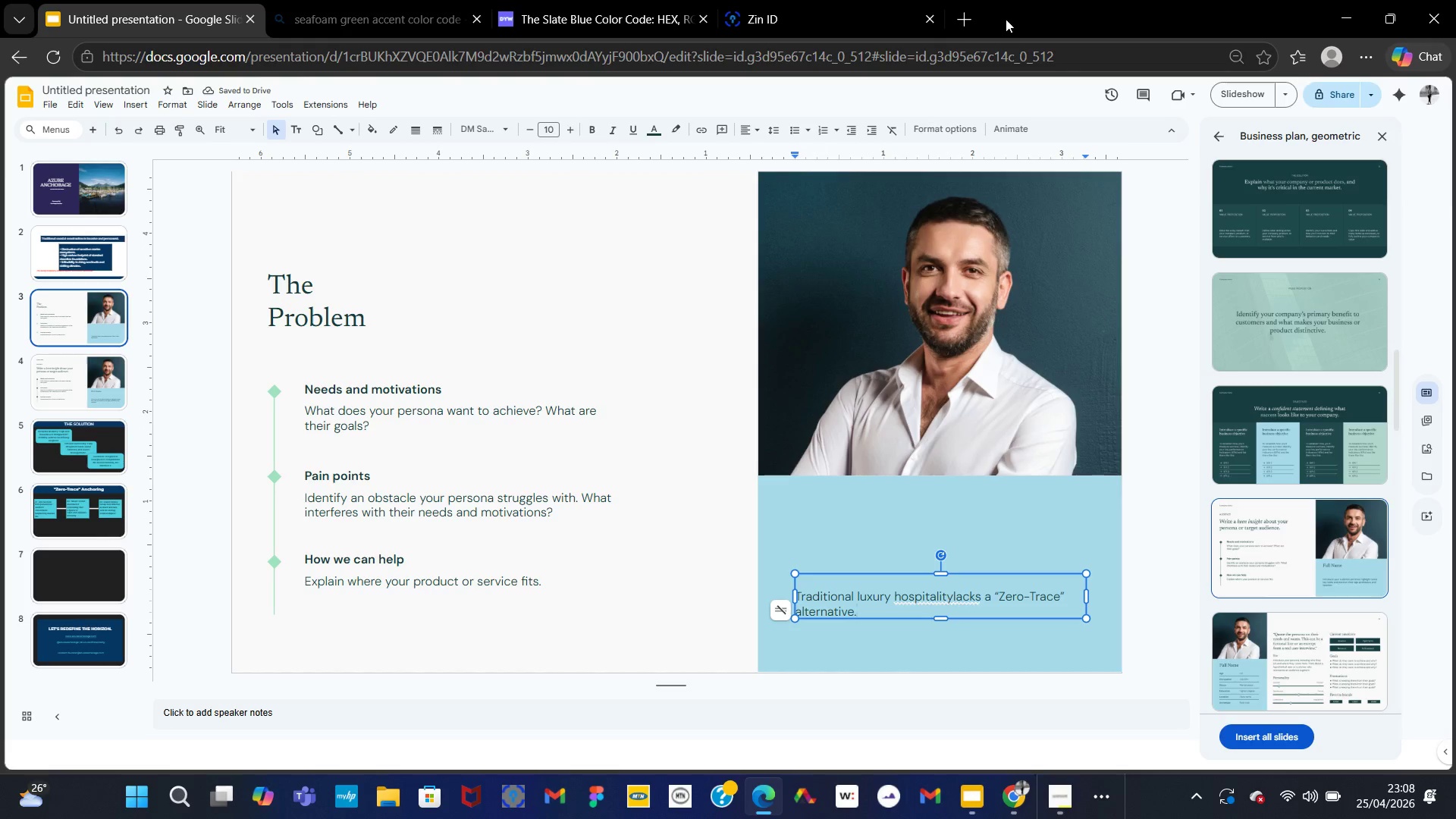 
left_click([952, 598])
 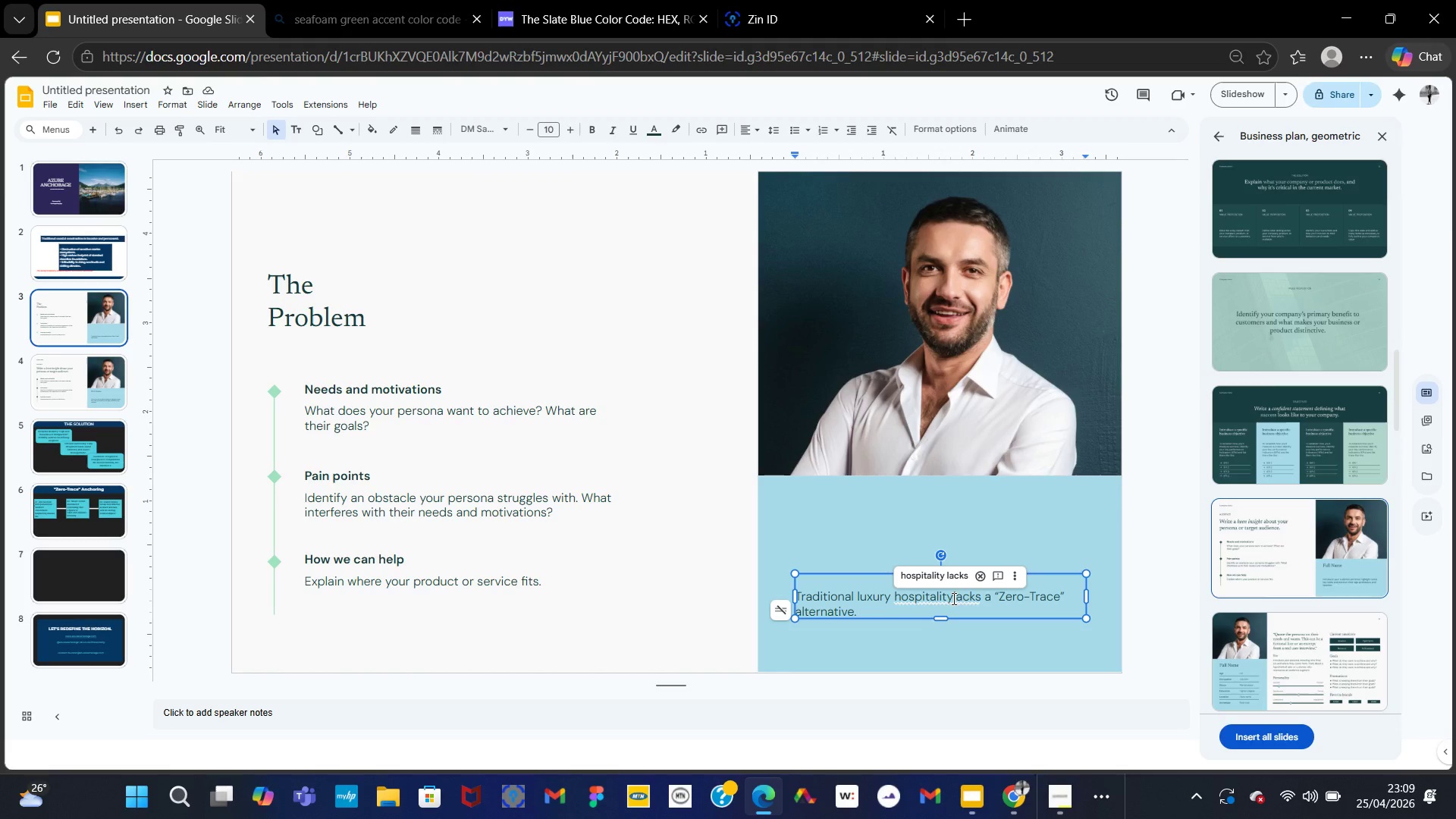 
key(Space)
 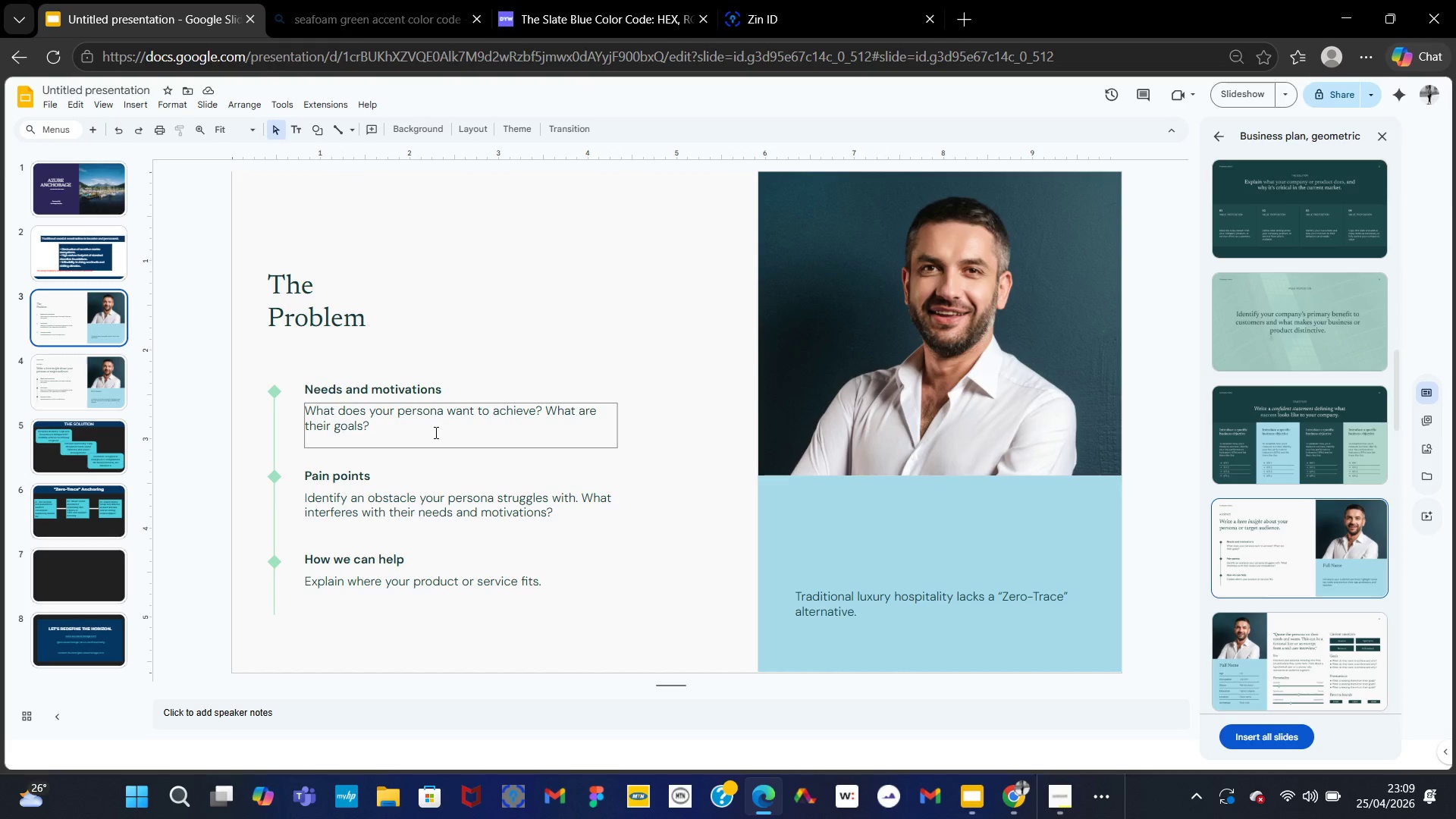 
wait(11.39)
 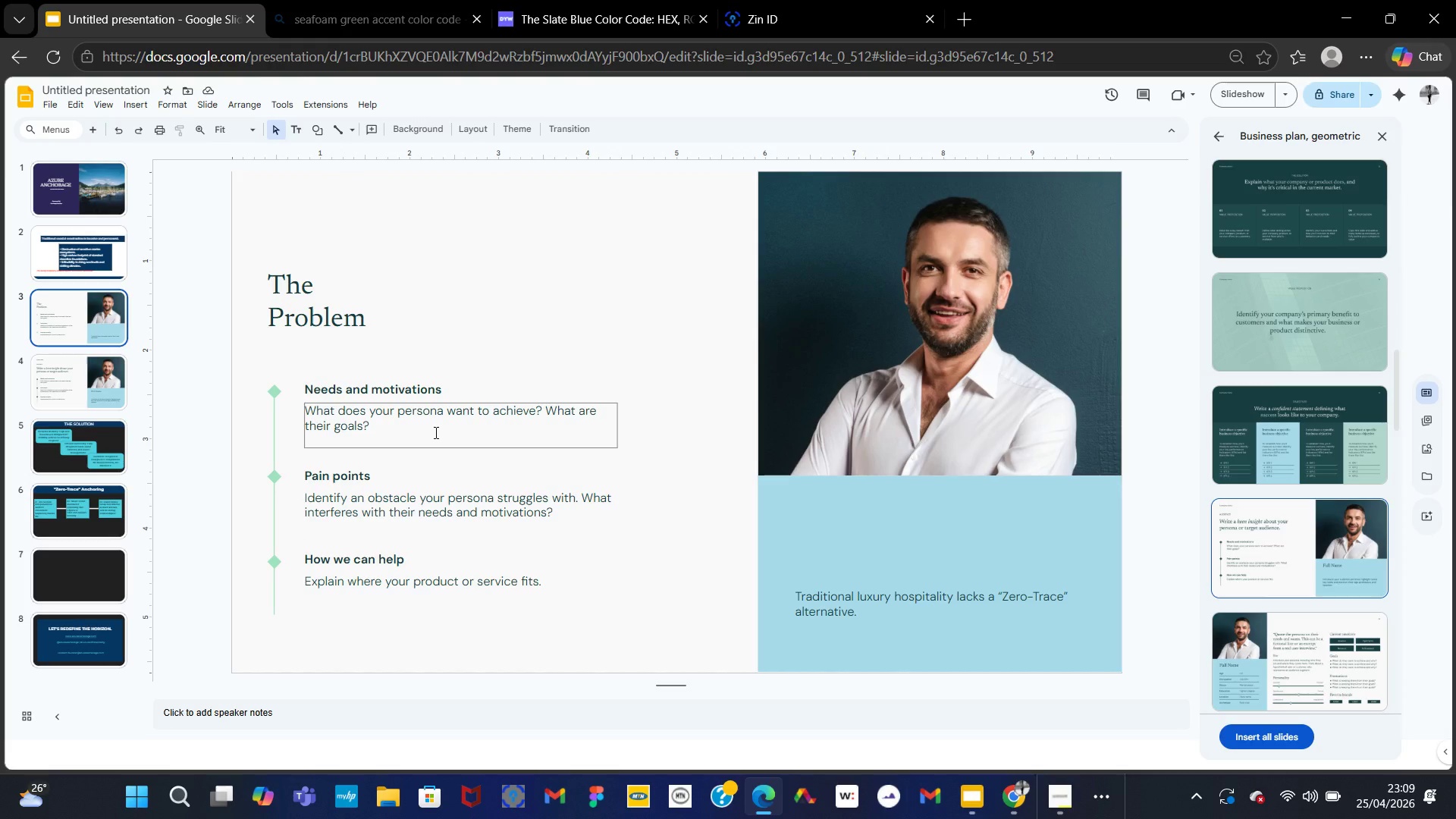 
left_click_drag(start_coordinate=[441, 390], to_coordinate=[306, 391])
 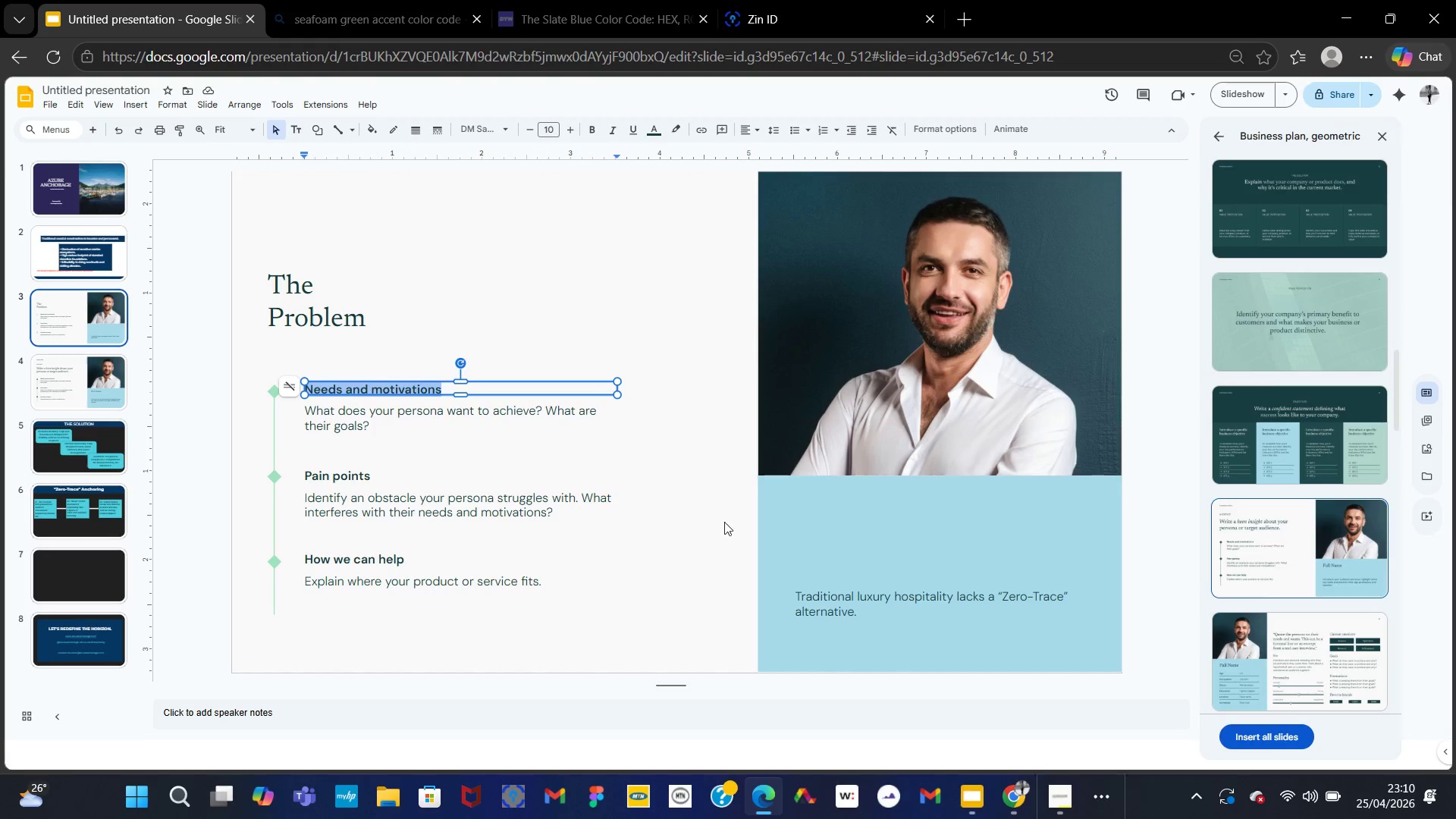 
wait(53.09)
 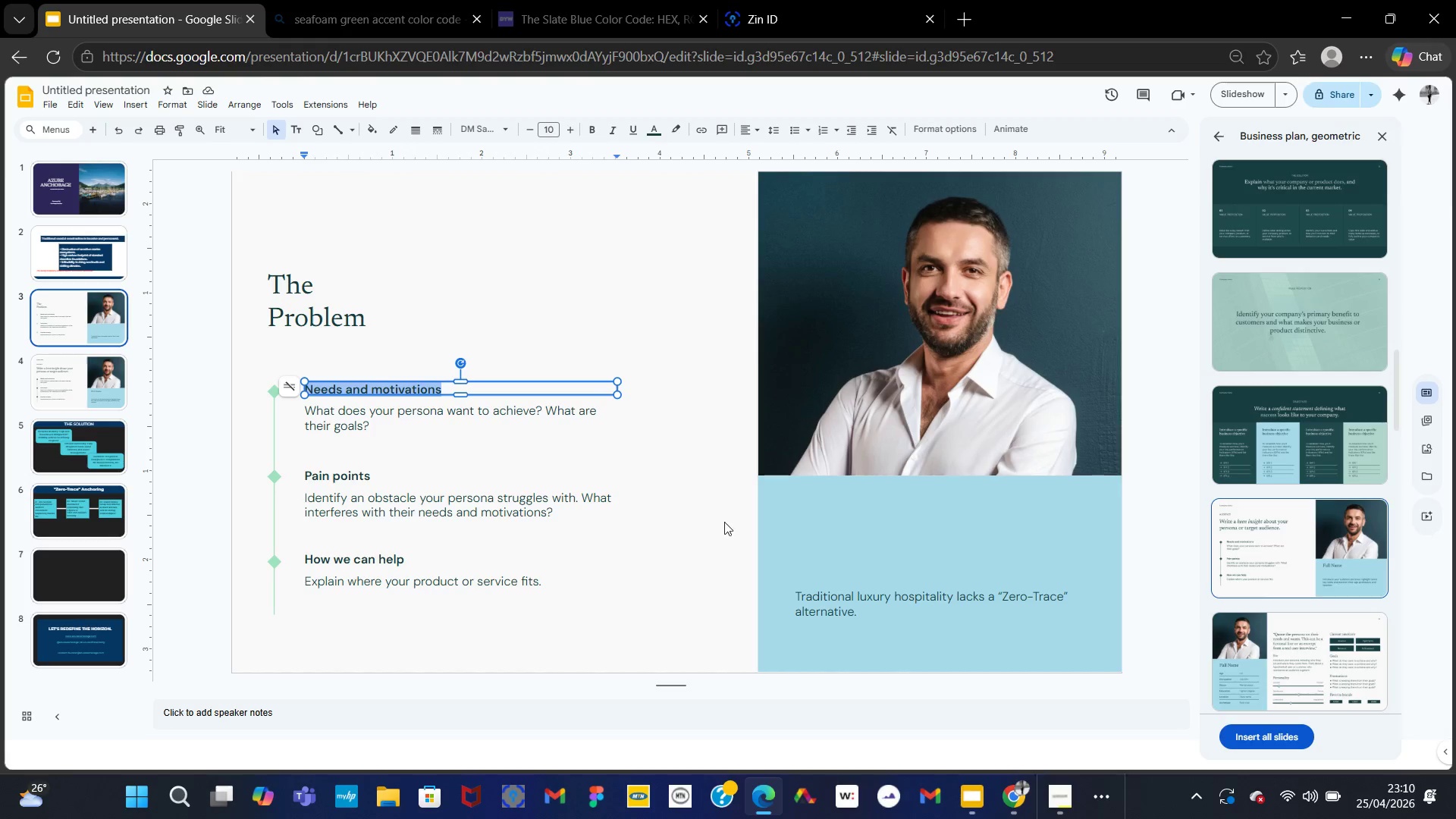 
left_click([334, 640])
 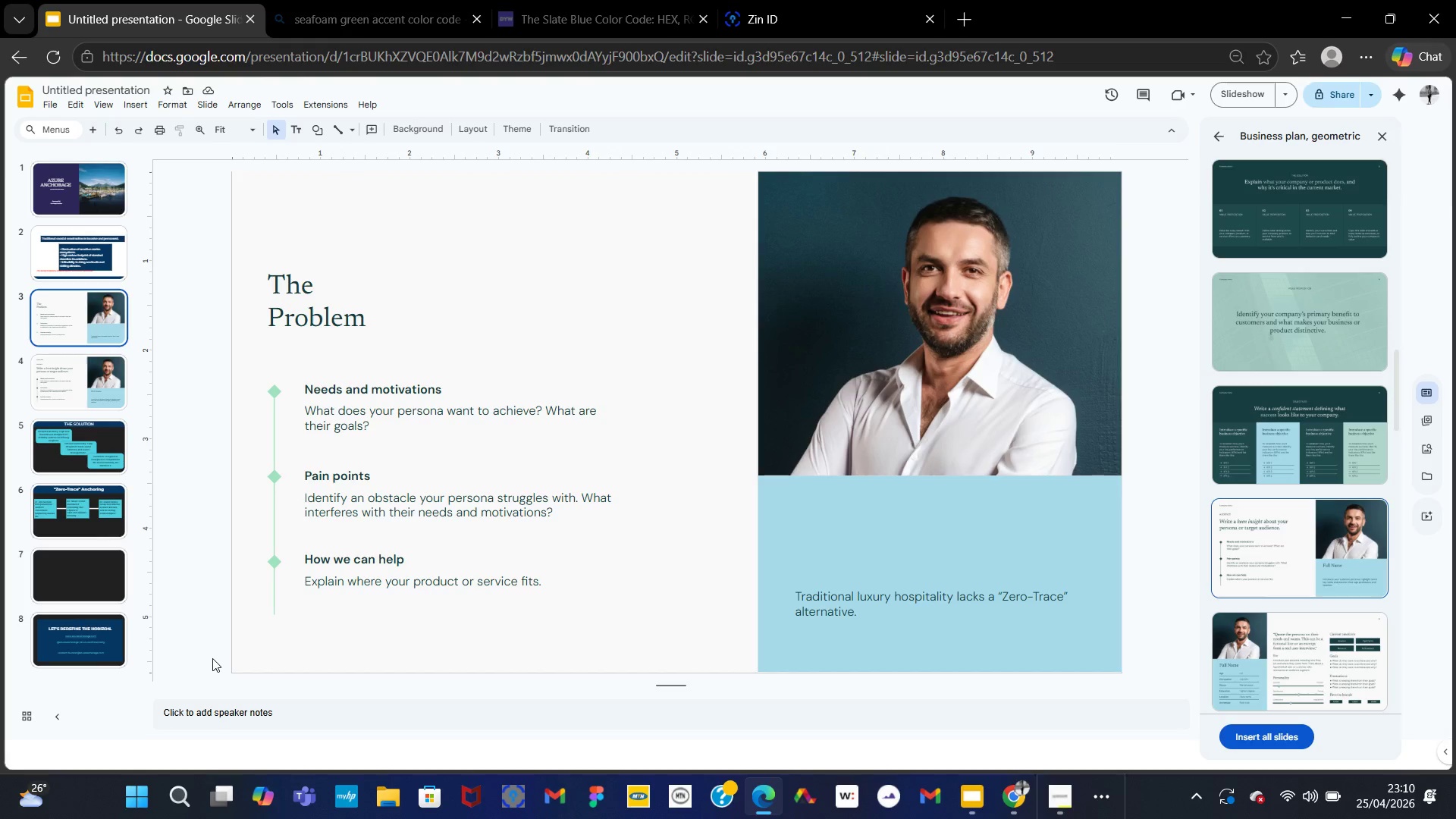 
wait(12.03)
 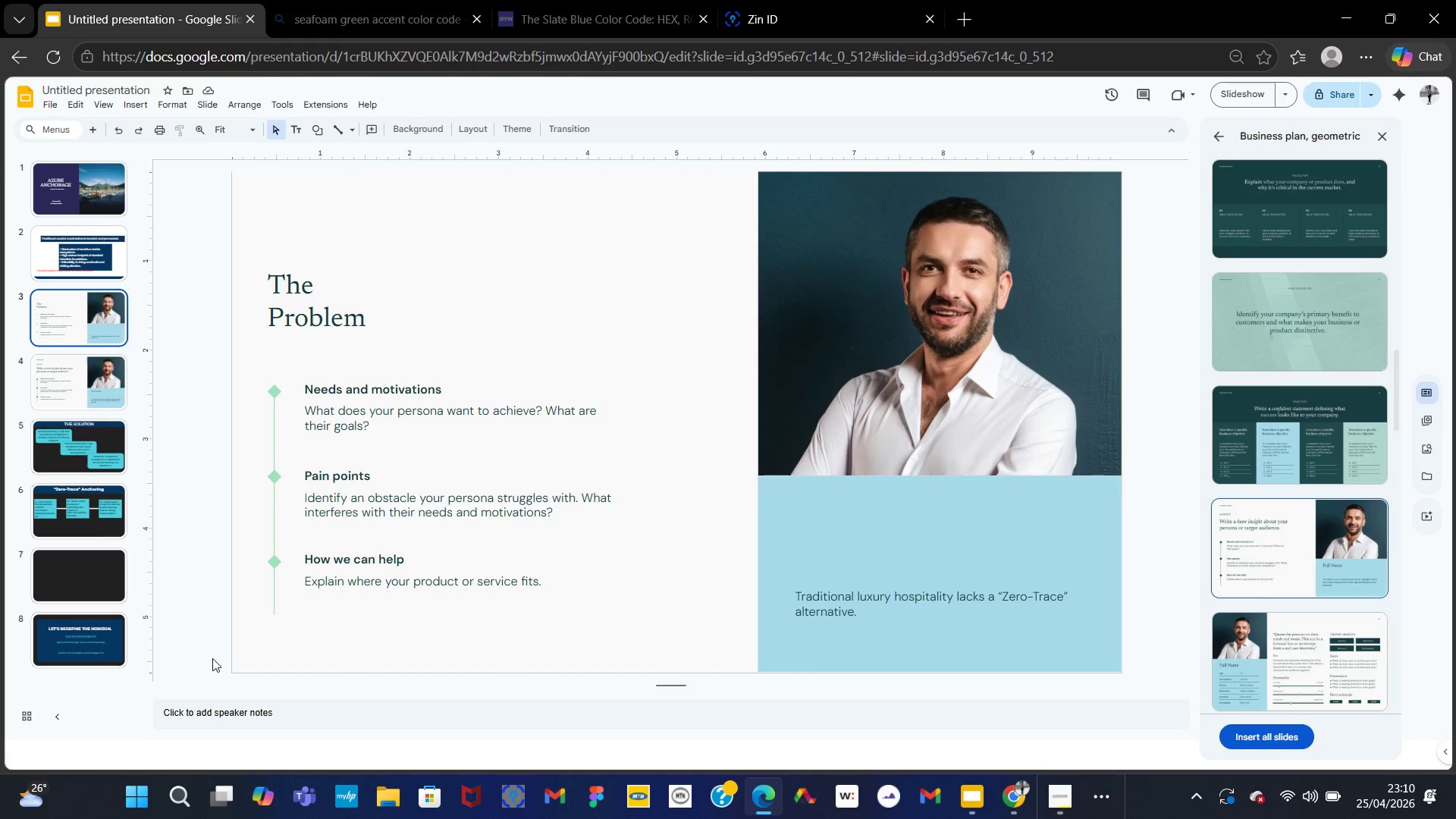 
left_click([1058, 817])